 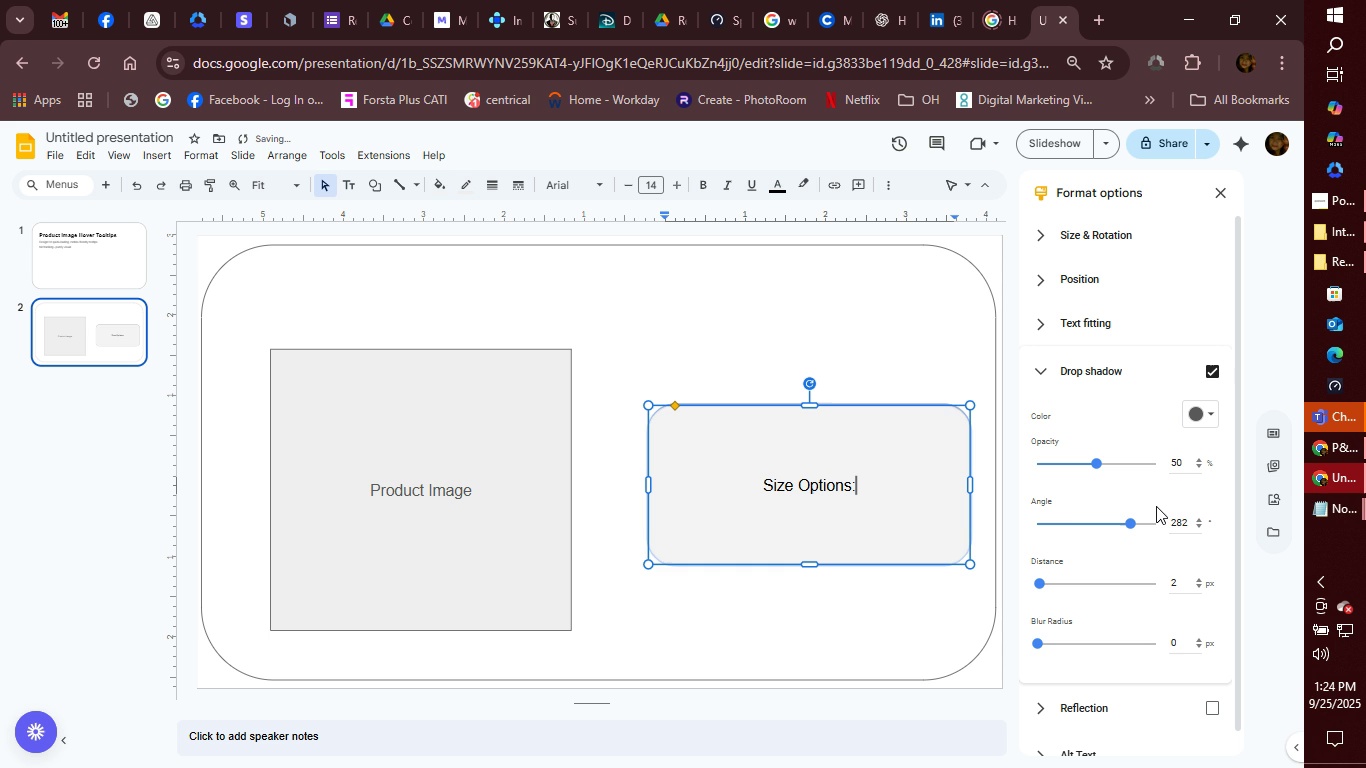 
key(Control+Z)
 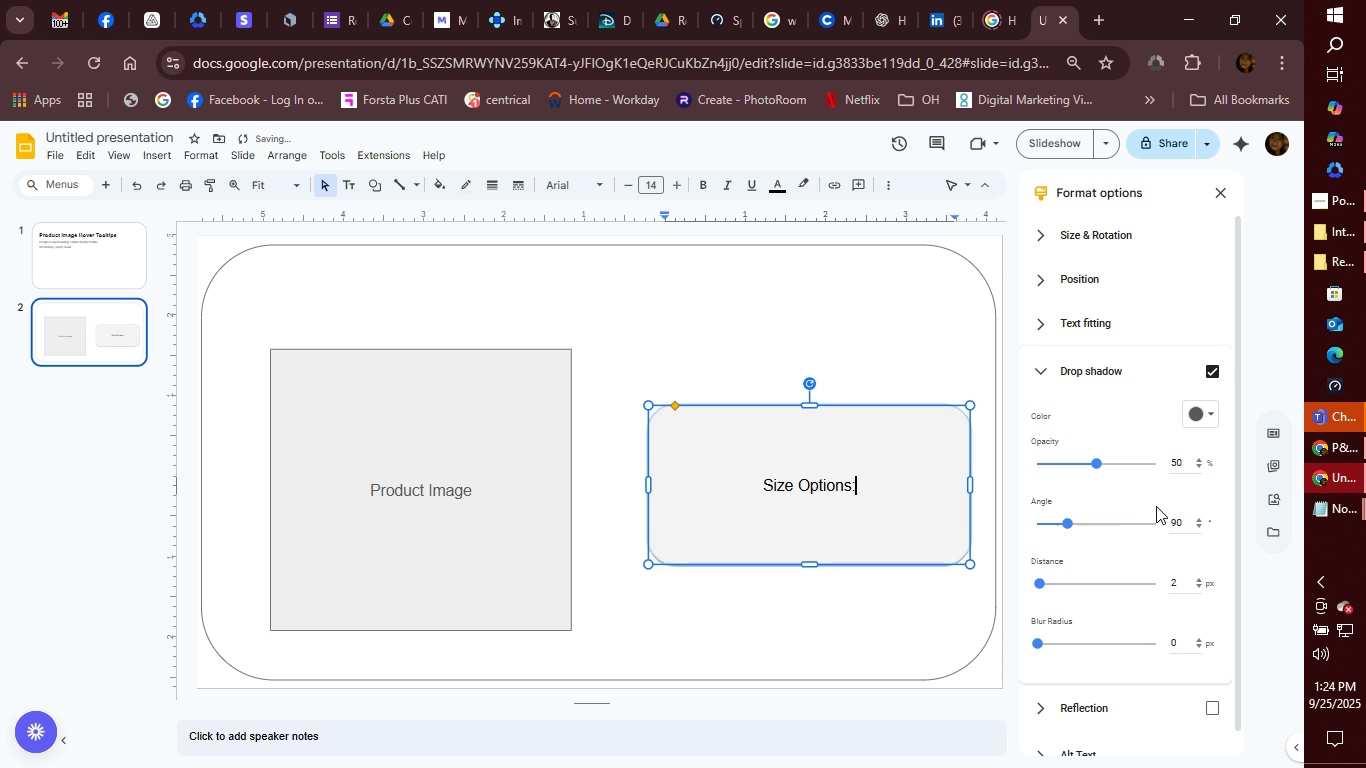 
key(Control+Z)
 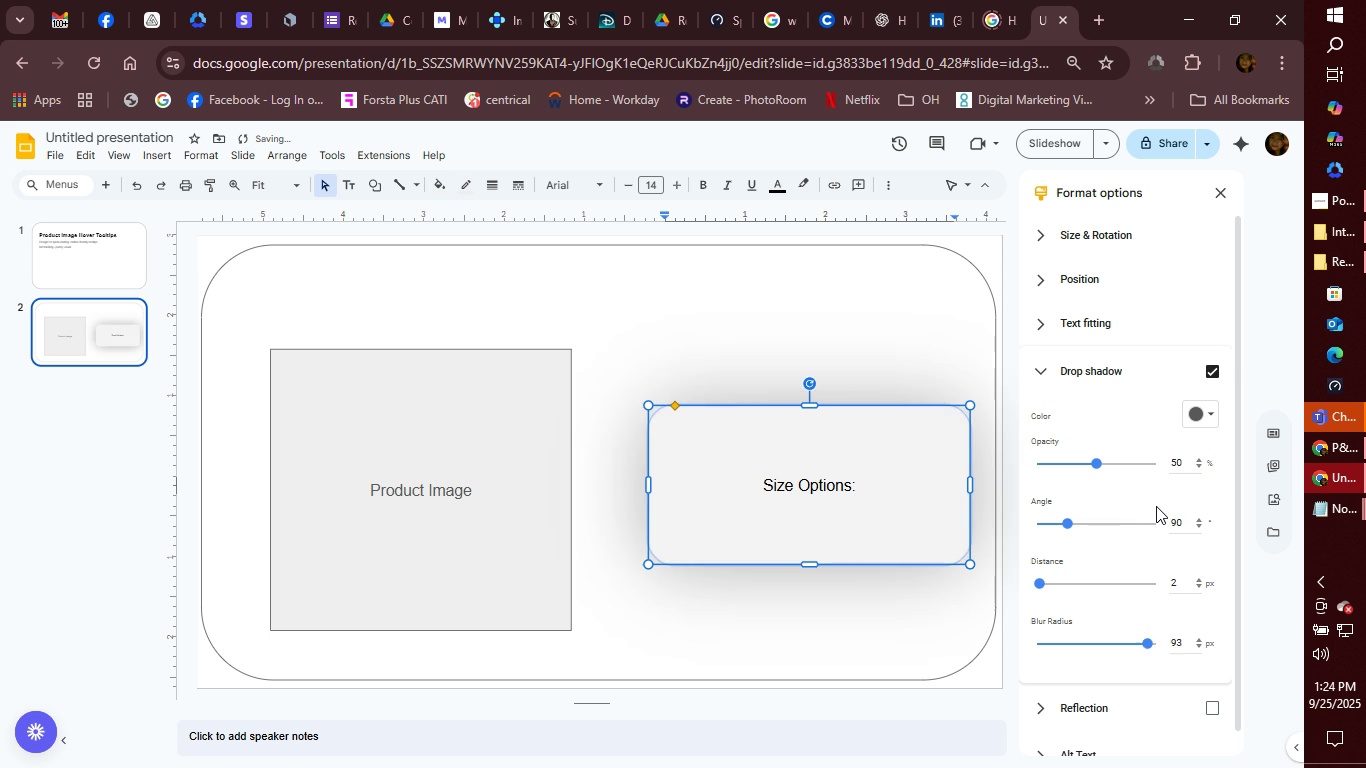 
key(Control+Z)
 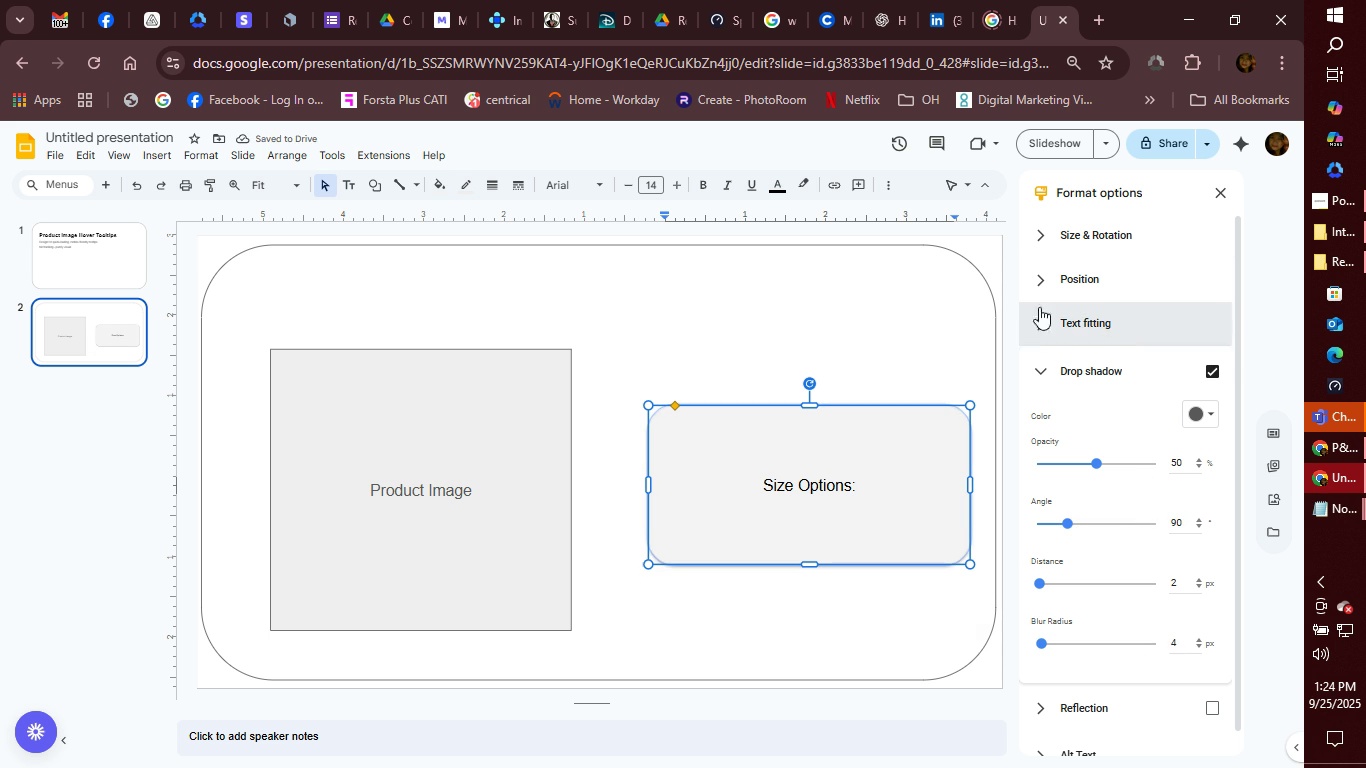 
scroll: coordinate [1139, 412], scroll_direction: down, amount: 2.0
 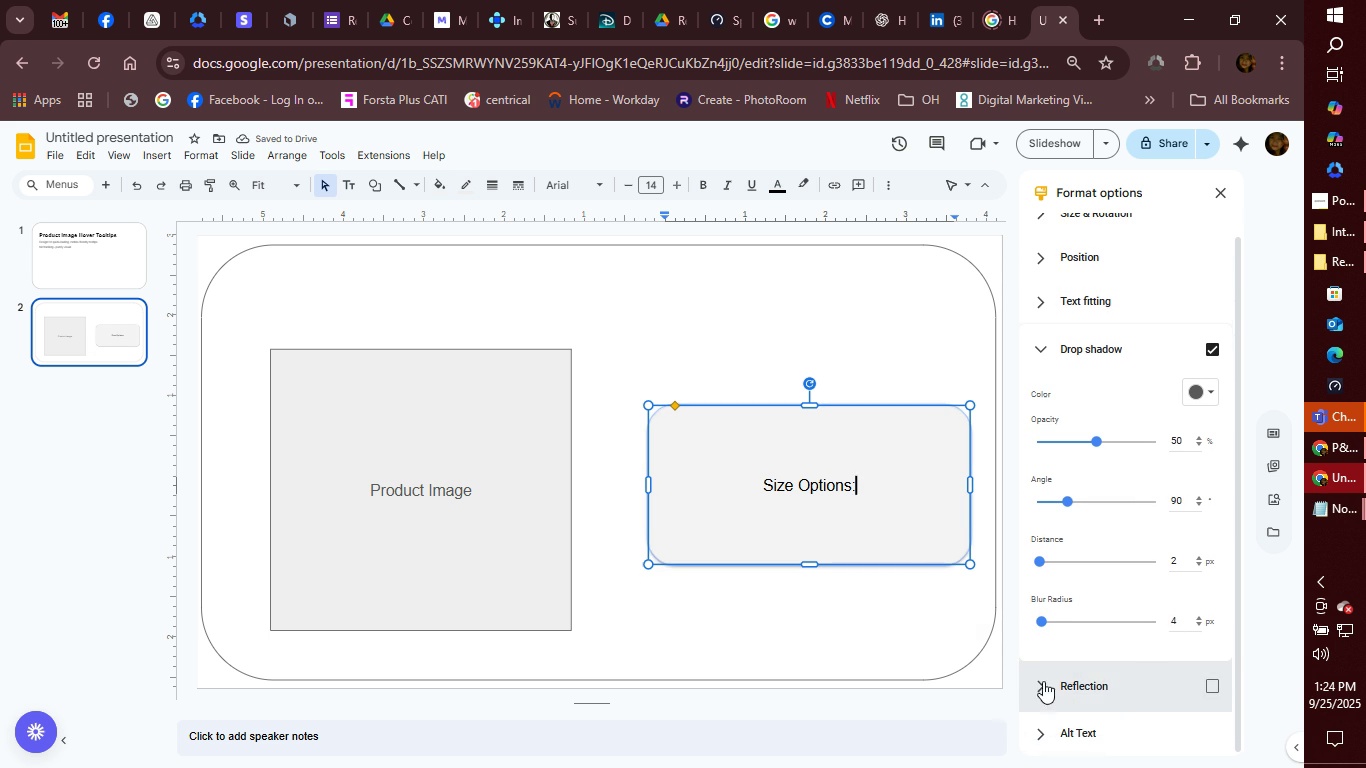 
left_click([1044, 690])
 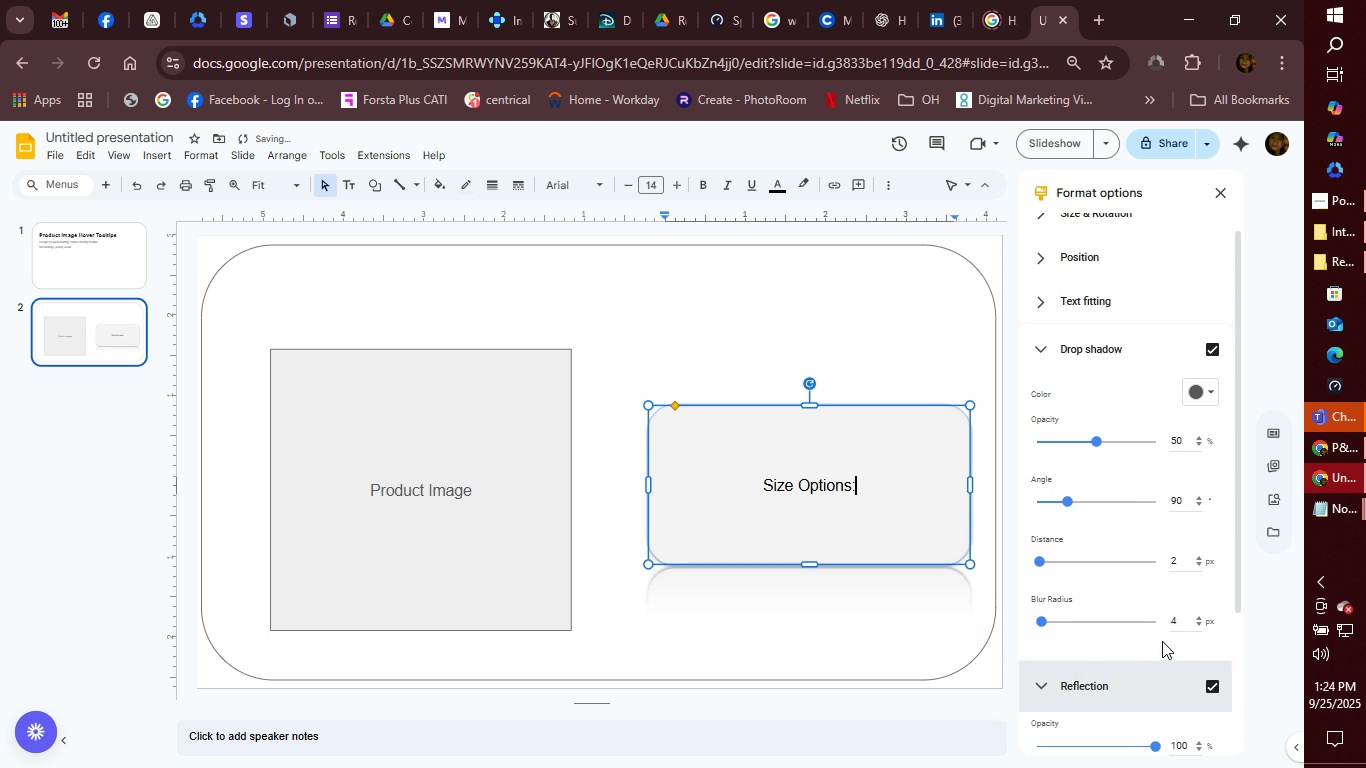 
scroll: coordinate [1172, 646], scroll_direction: down, amount: 10.0
 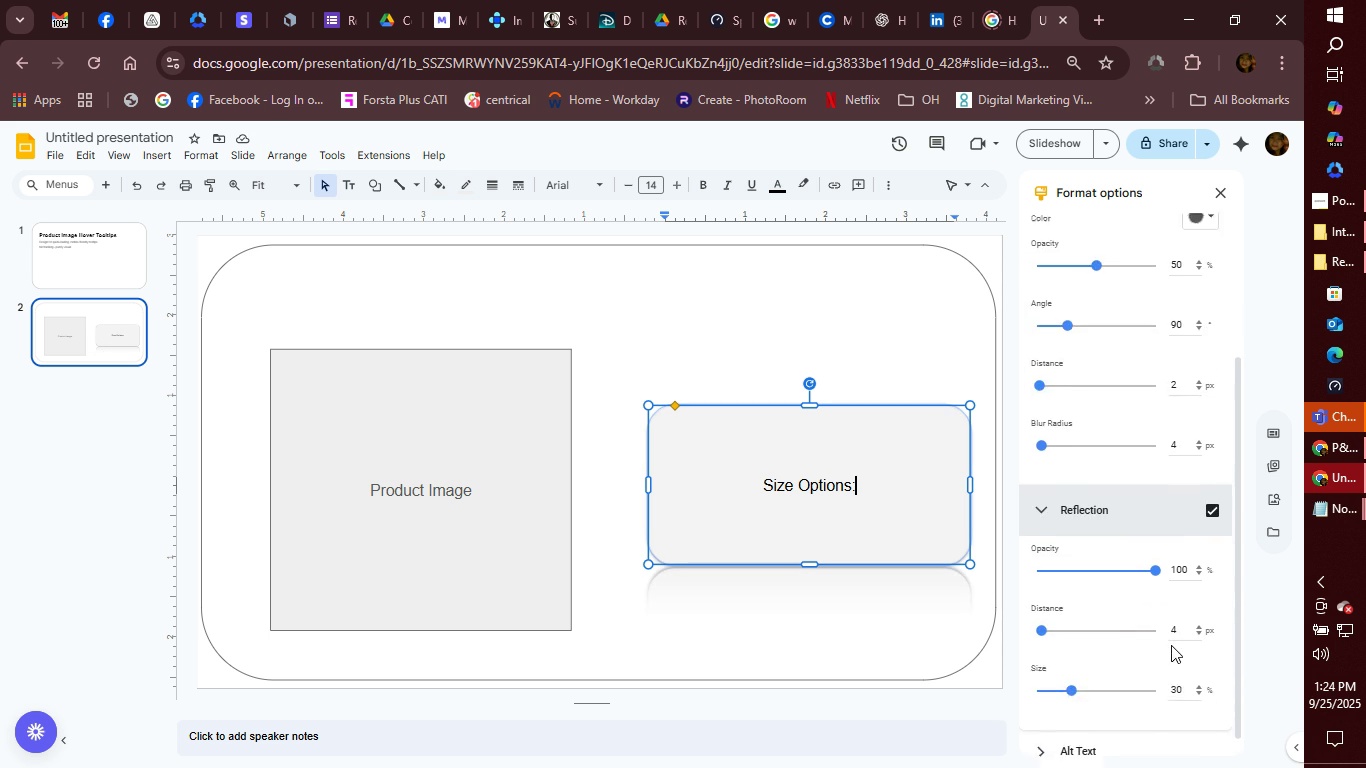 
scroll: coordinate [1172, 646], scroll_direction: up, amount: 7.0